 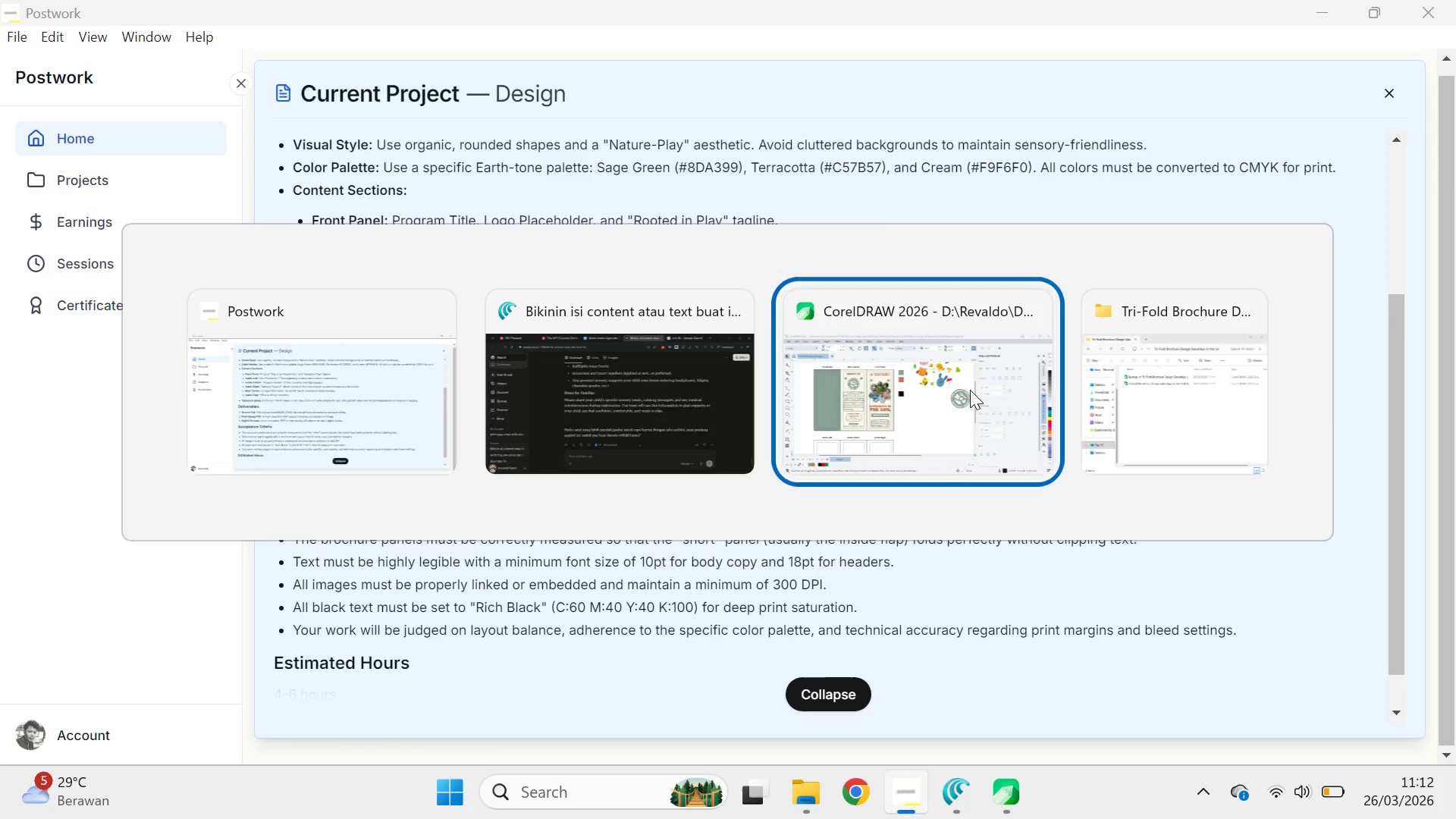 
key(Q)
 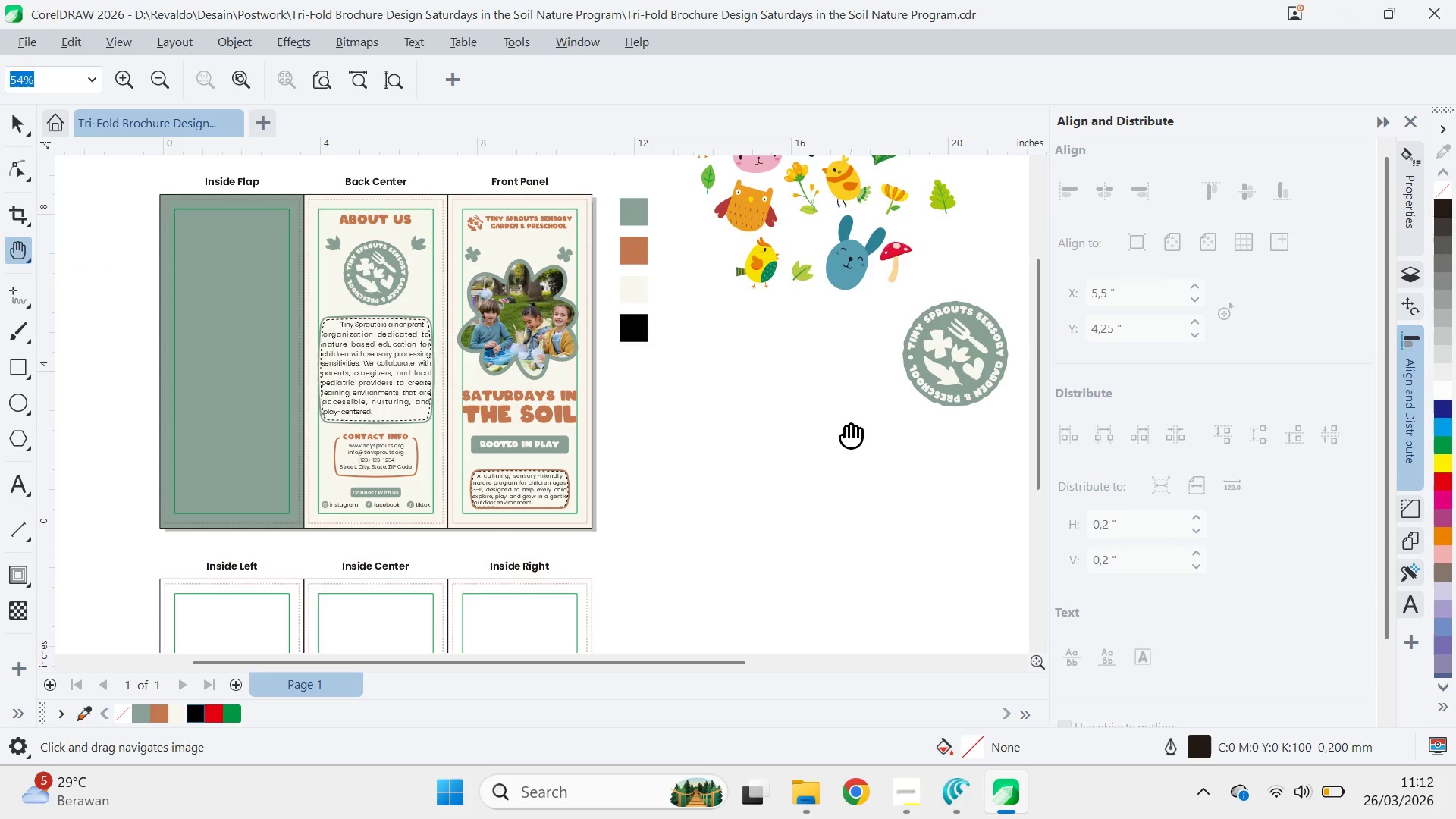 
left_click_drag(start_coordinate=[851, 428], to_coordinate=[644, 380])
 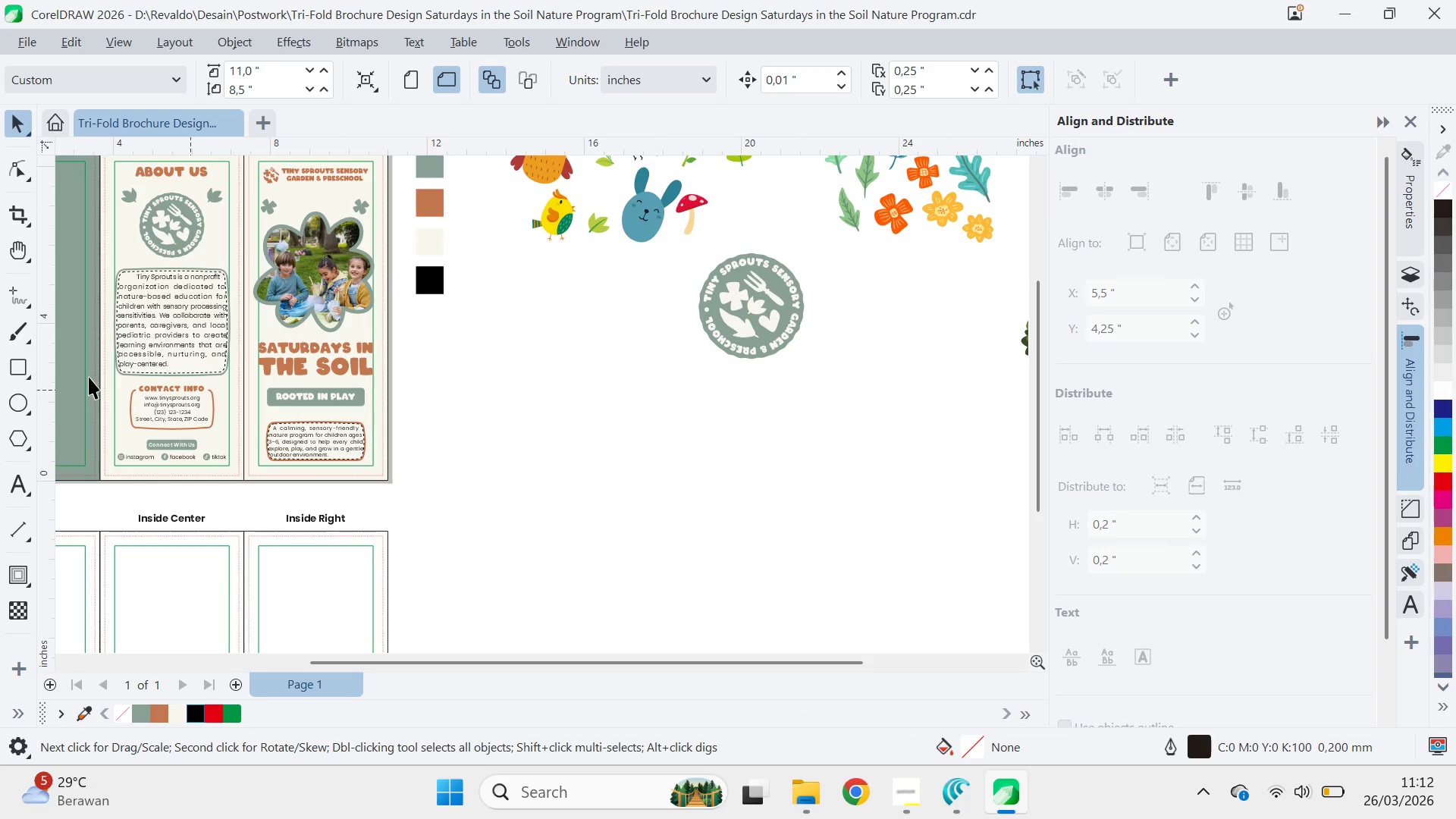 
key(V)
 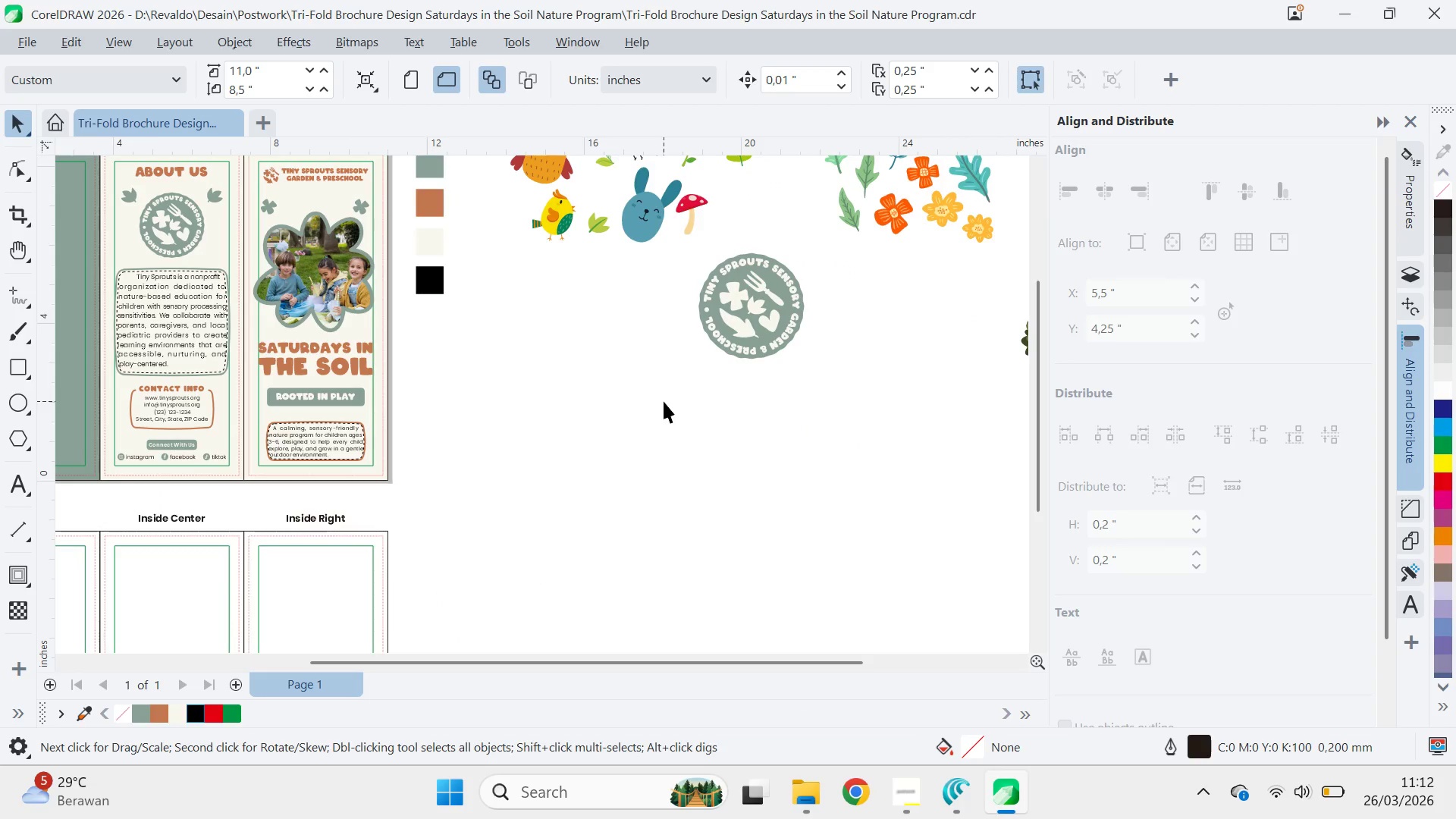 
left_click_drag(start_coordinate=[664, 401], to_coordinate=[659, 401])
 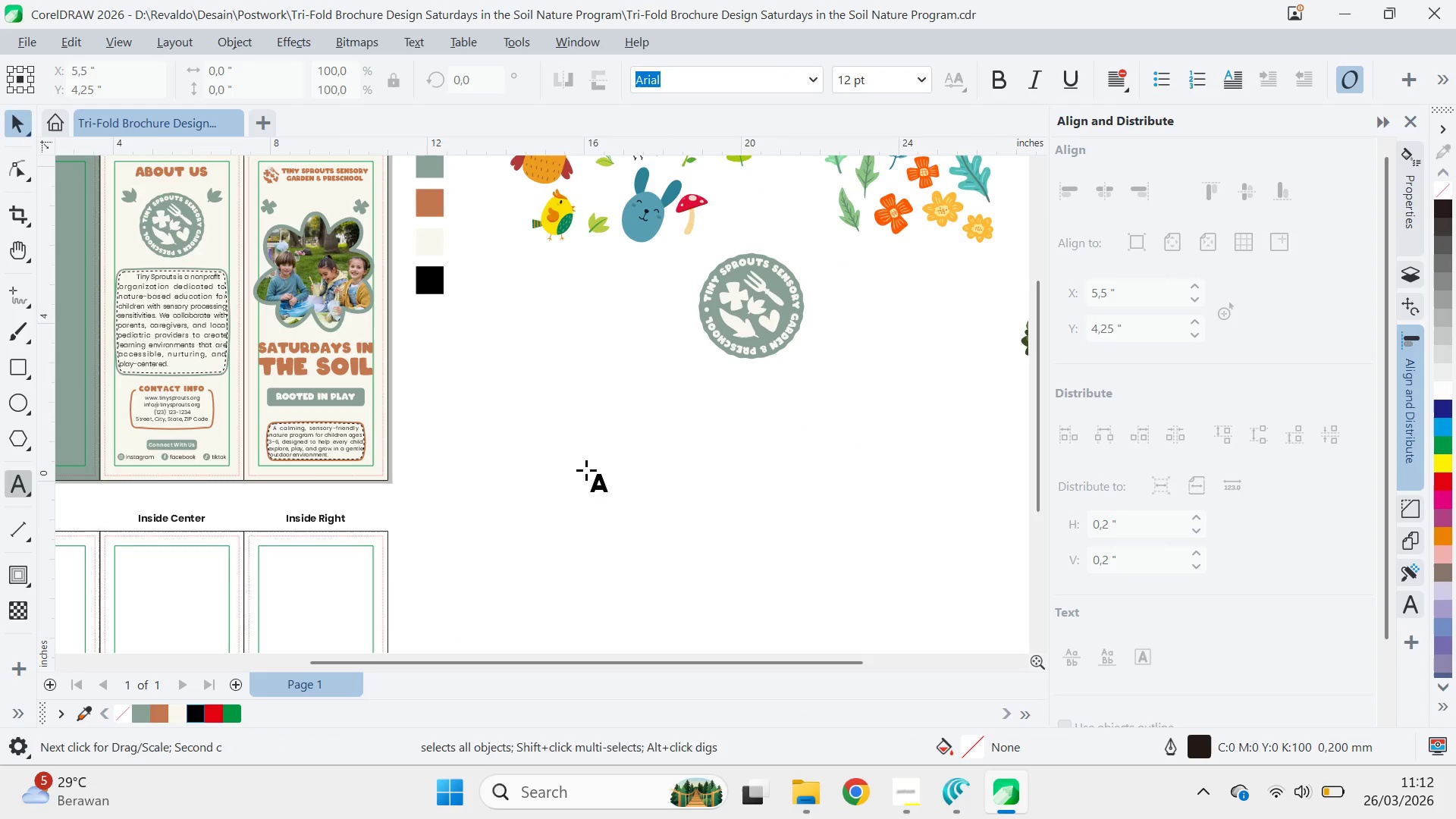 
left_click([511, 432])
 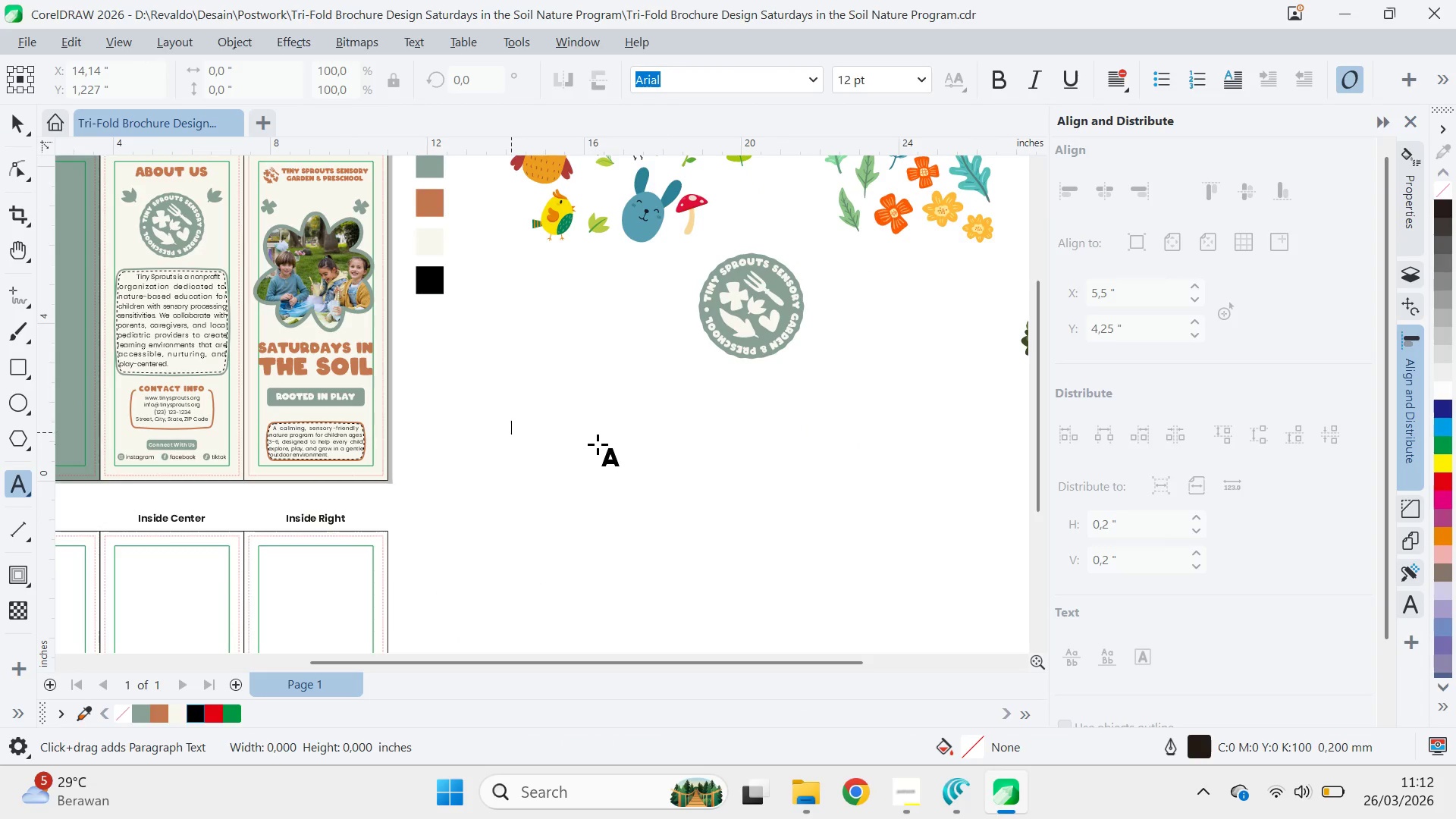 
key(Control+A)
 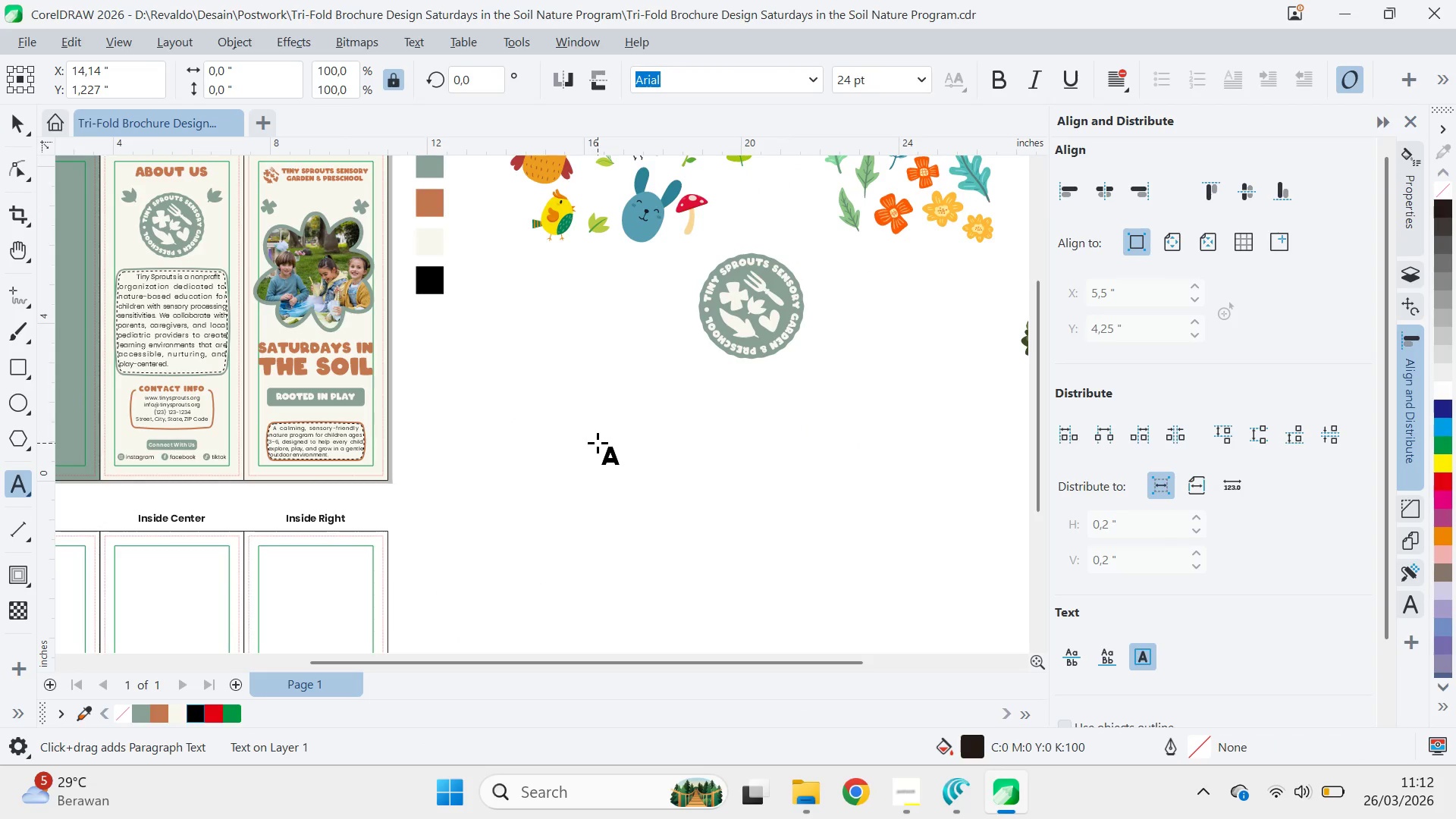 
key(Control+V)
 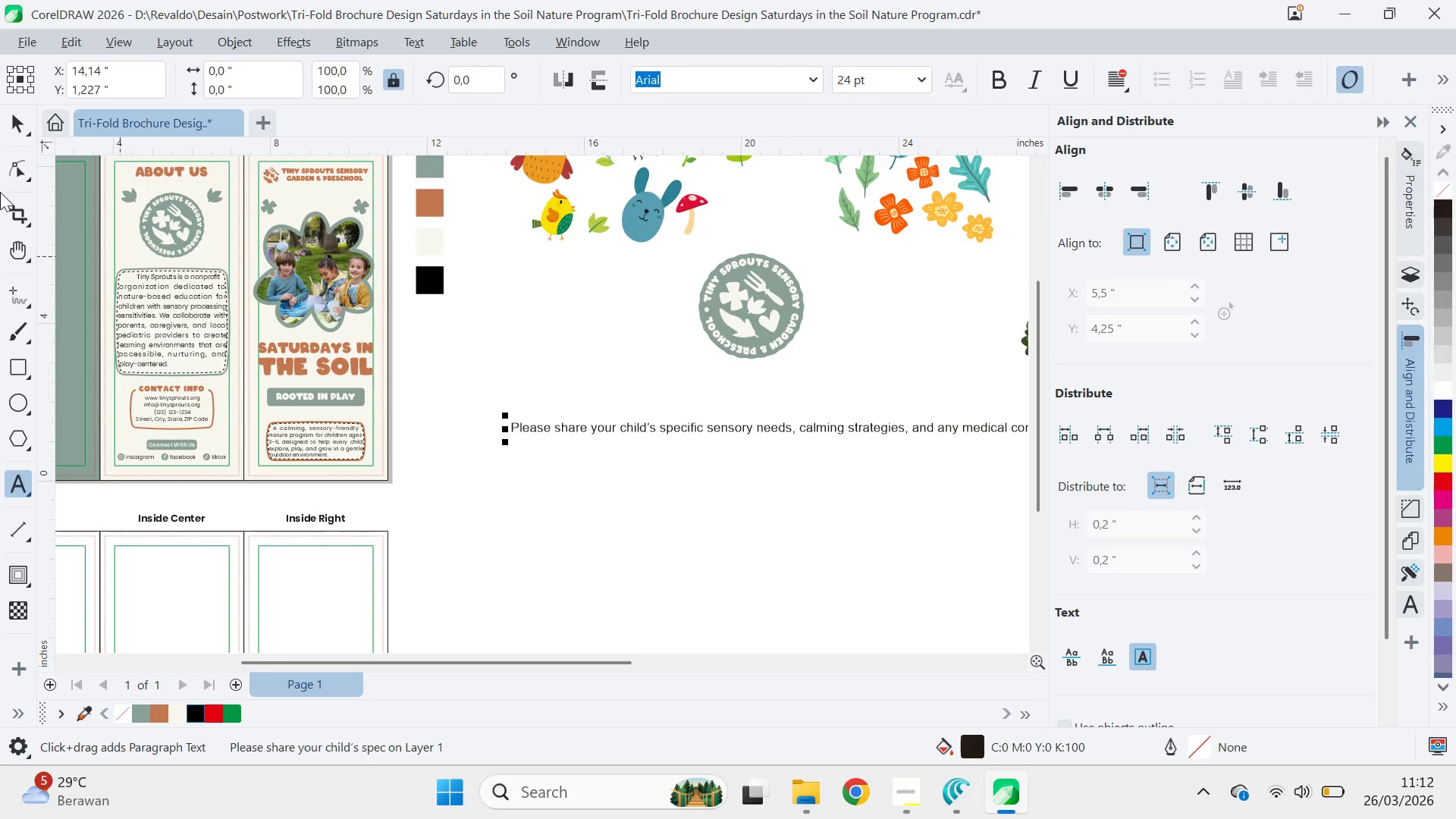 
key(Control+Z)
 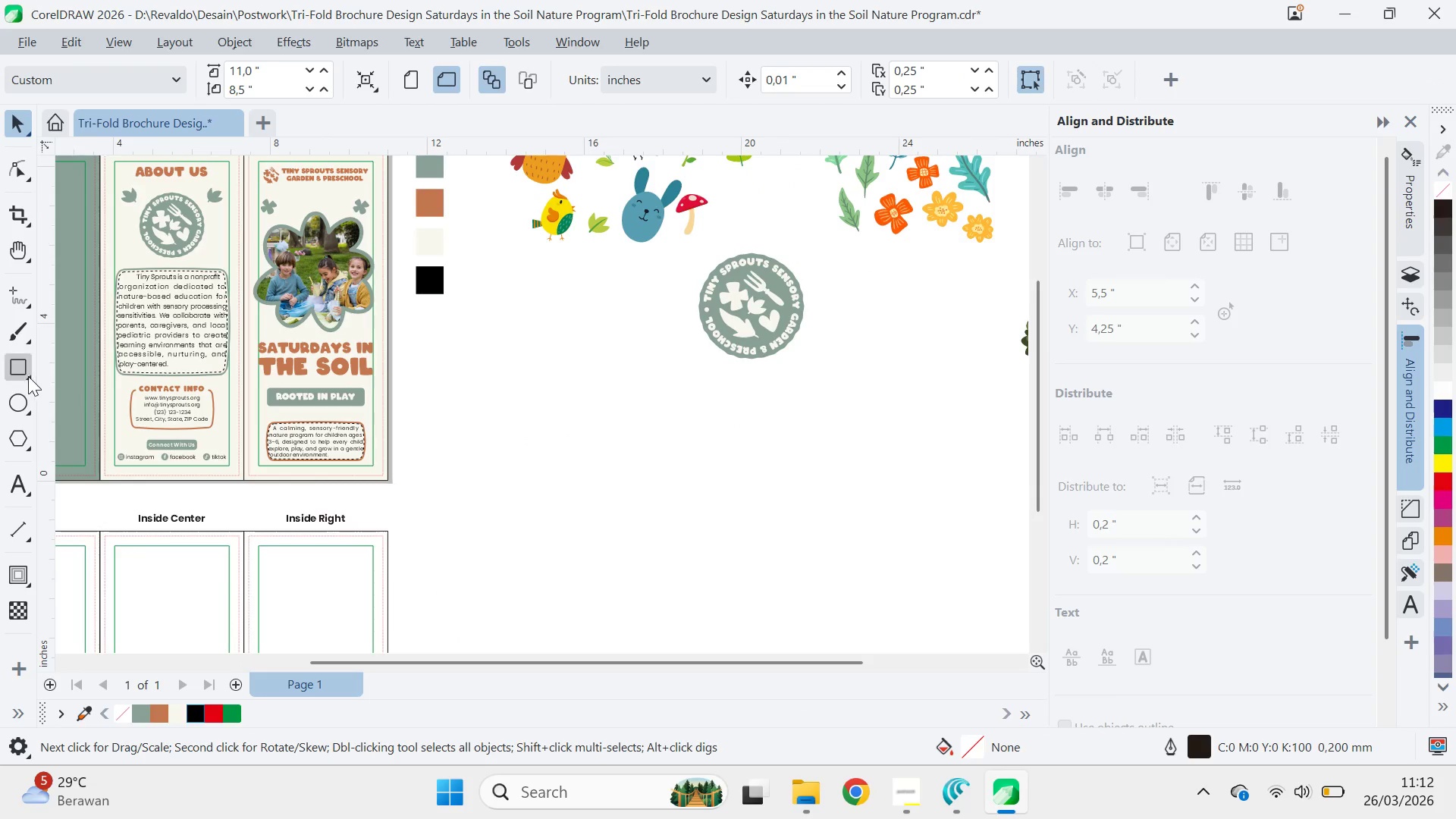 
left_click([11, 362])
 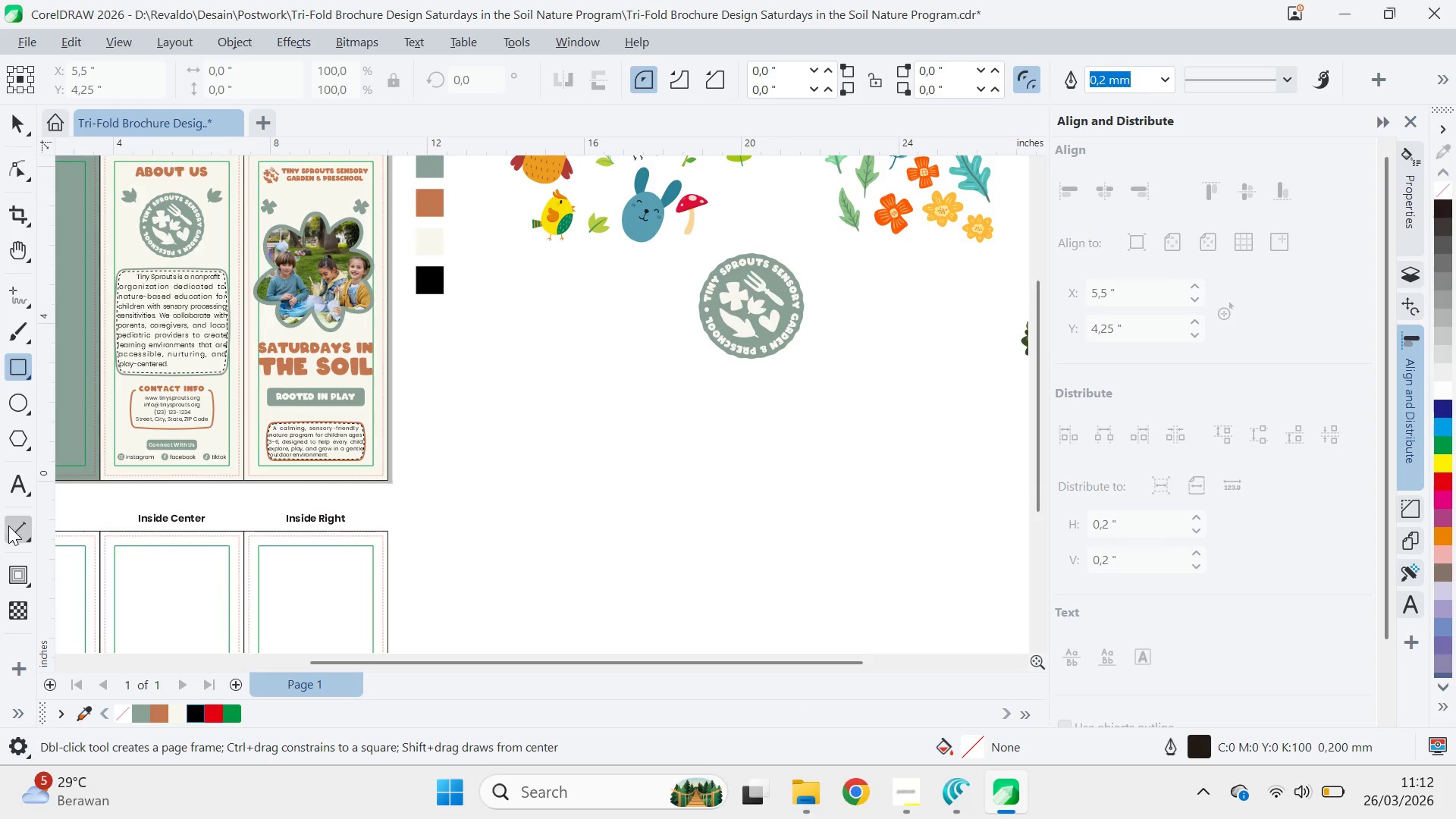 
left_click([7, 477])
 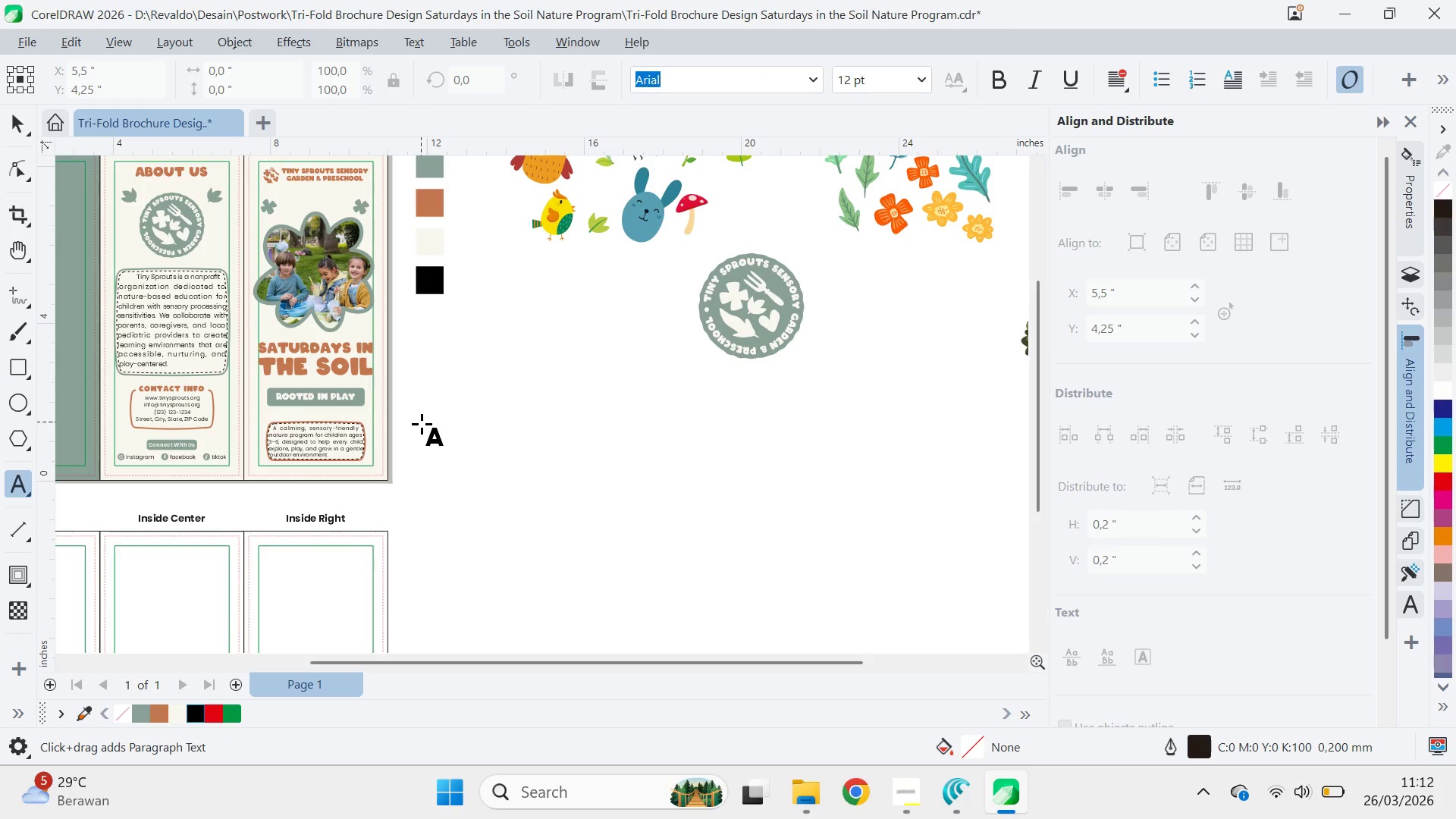 
left_click_drag(start_coordinate=[435, 400], to_coordinate=[763, 557])
 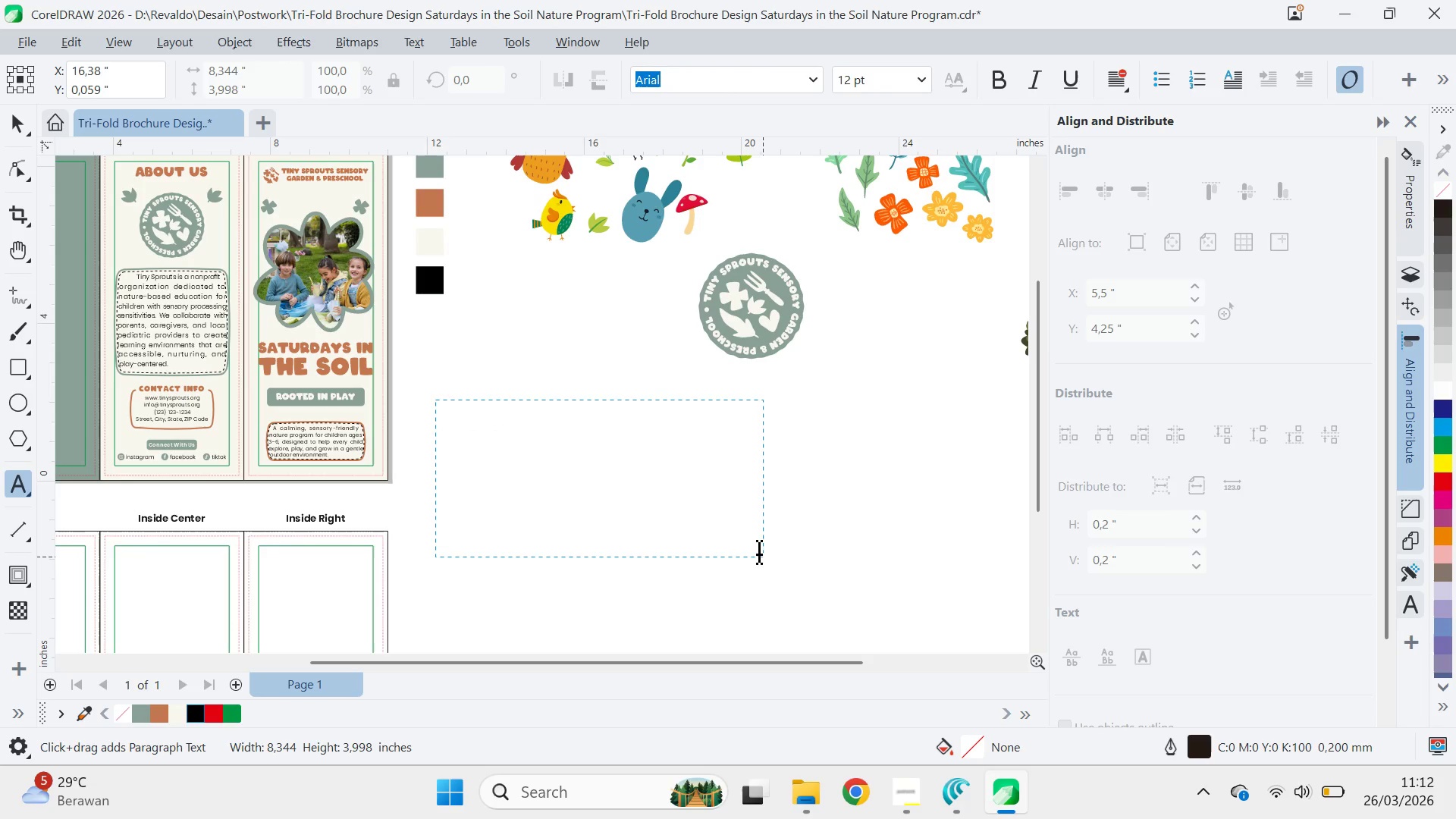 
key(Control+V)
 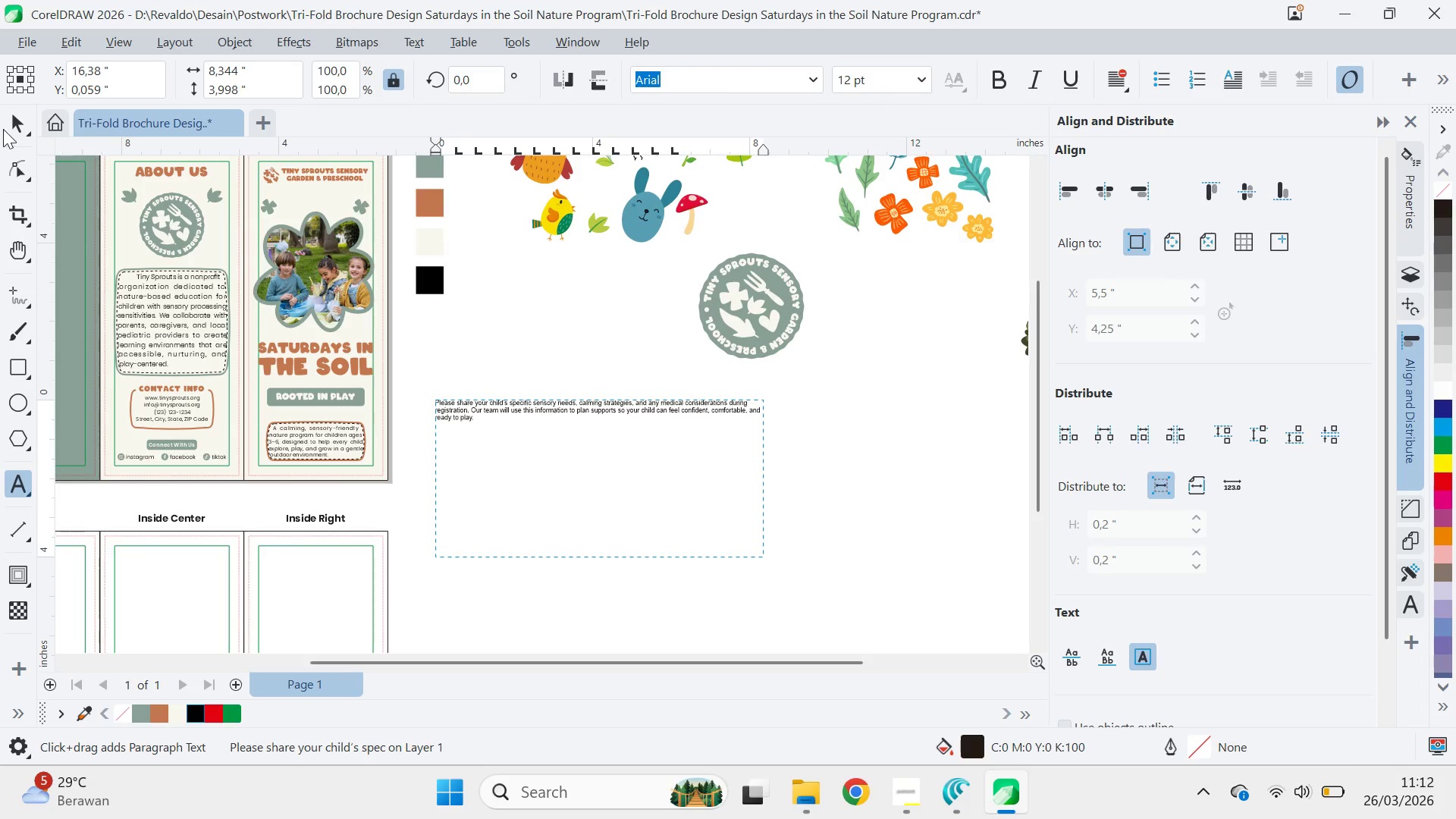 
left_click([12, 124])
 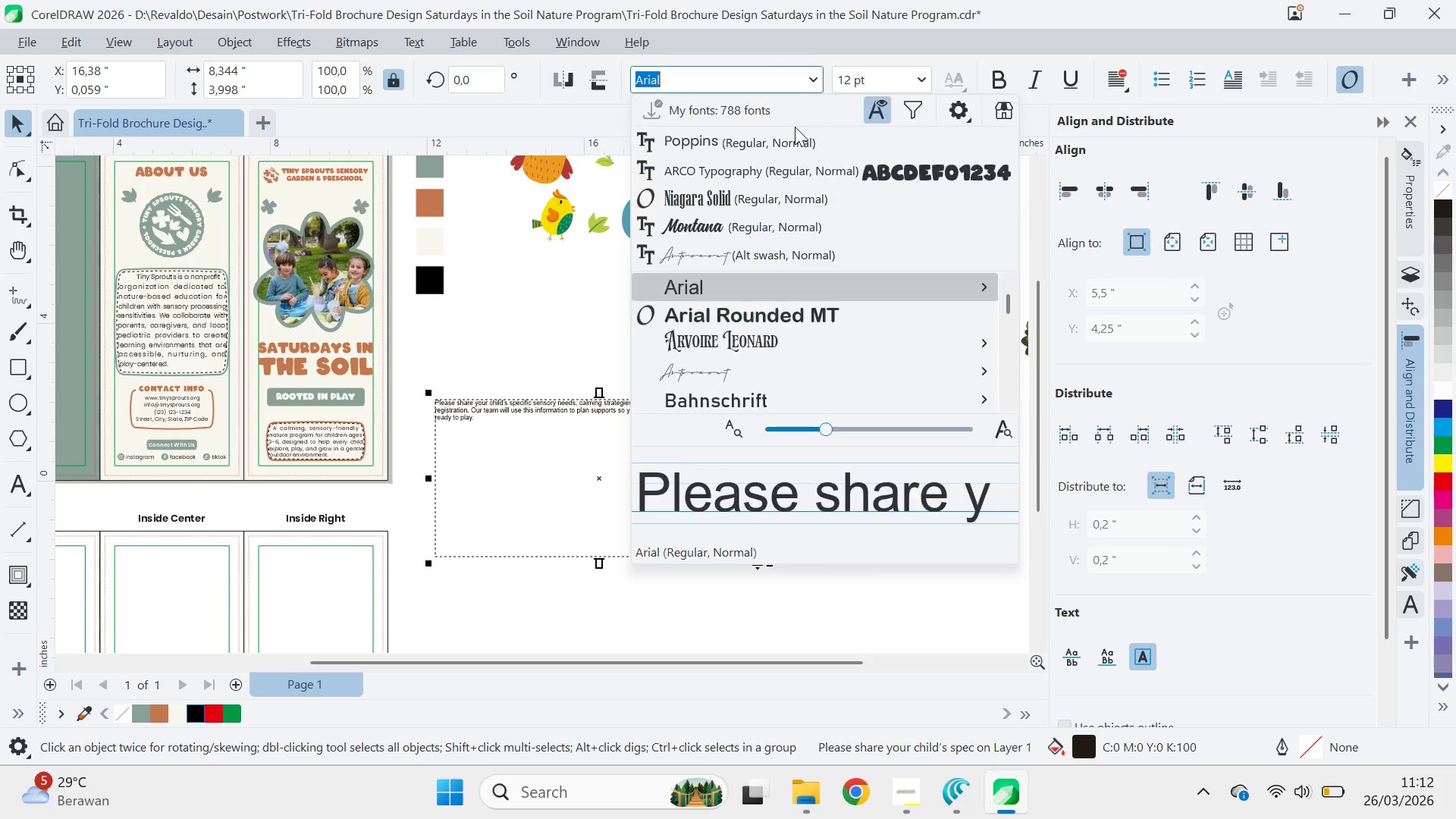 
left_click([794, 140])
 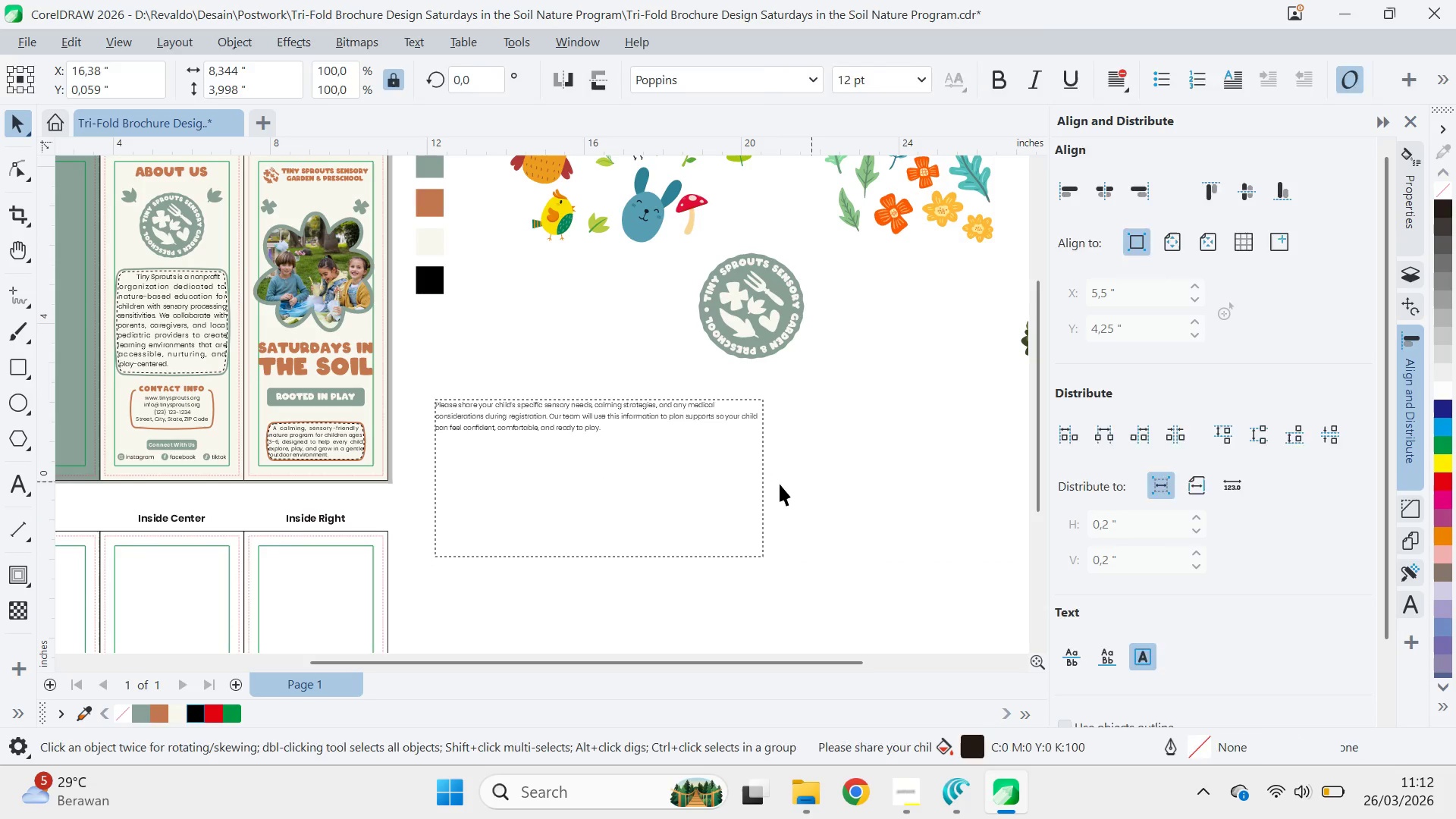 
left_click_drag(start_coordinate=[771, 480], to_coordinate=[653, 474])
 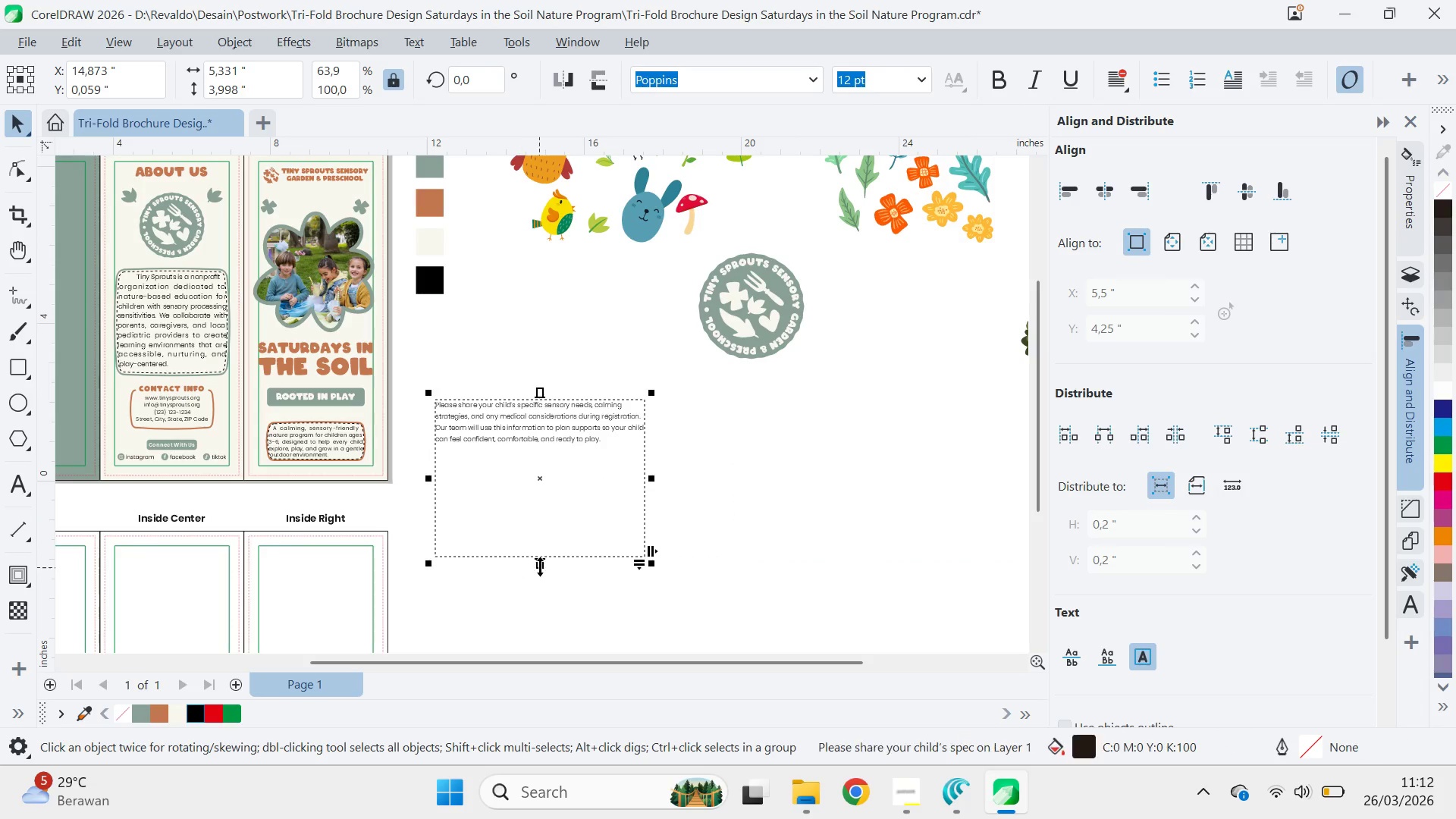 
left_click_drag(start_coordinate=[540, 566], to_coordinate=[540, 460])
 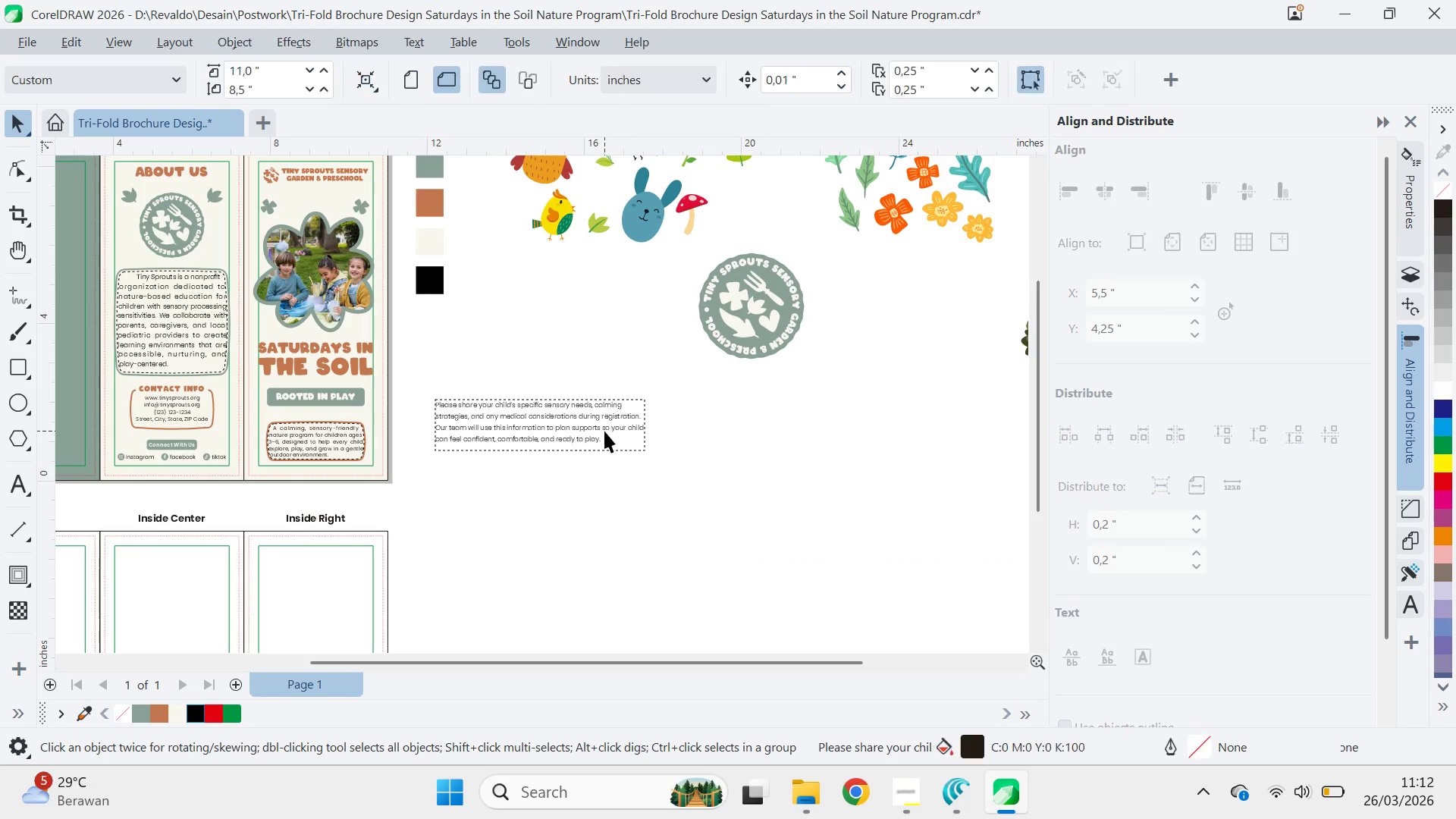 
left_click_drag(start_coordinate=[604, 431], to_coordinate=[641, 426])
 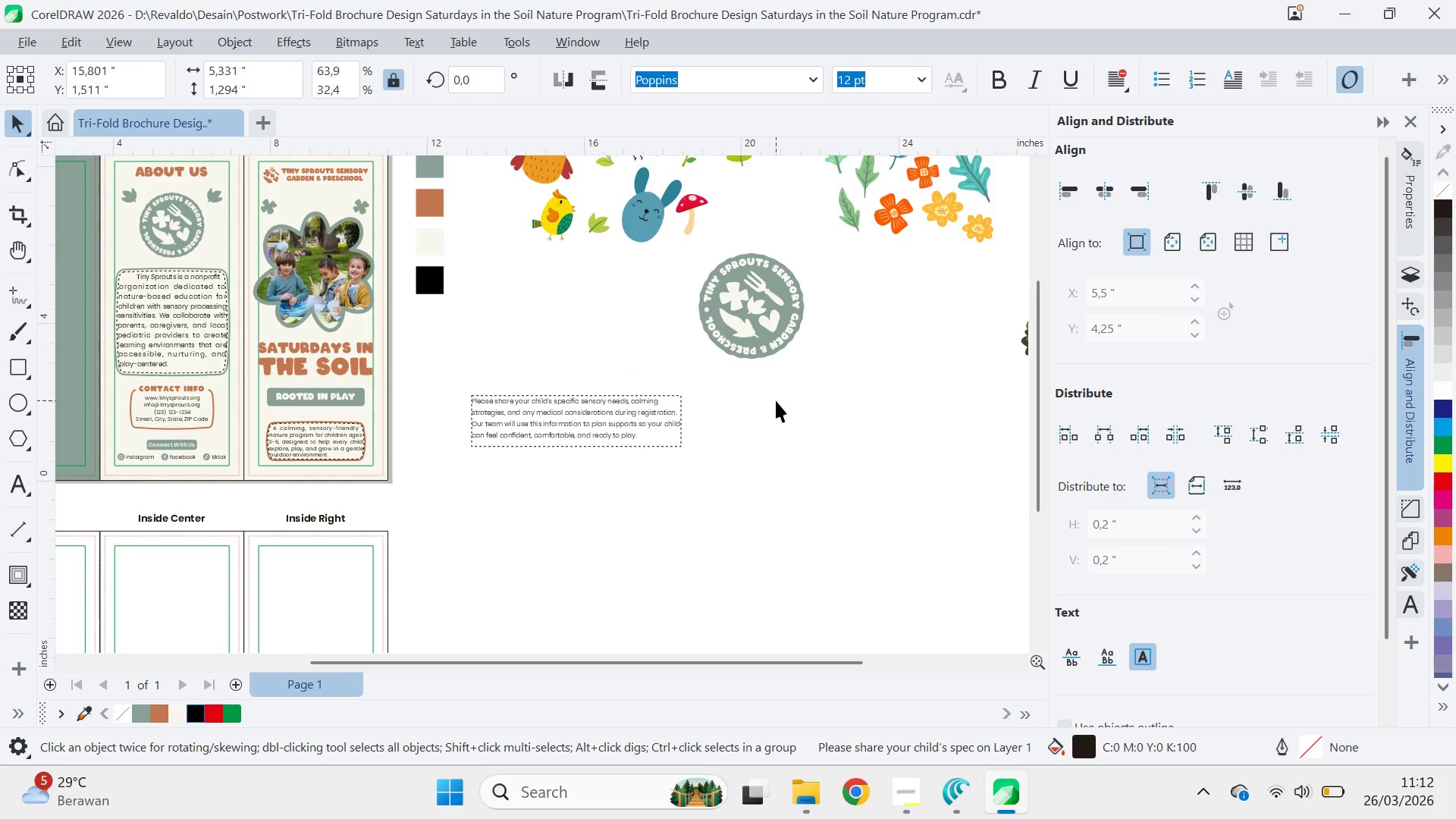 
key(Alt+AltLeft)
 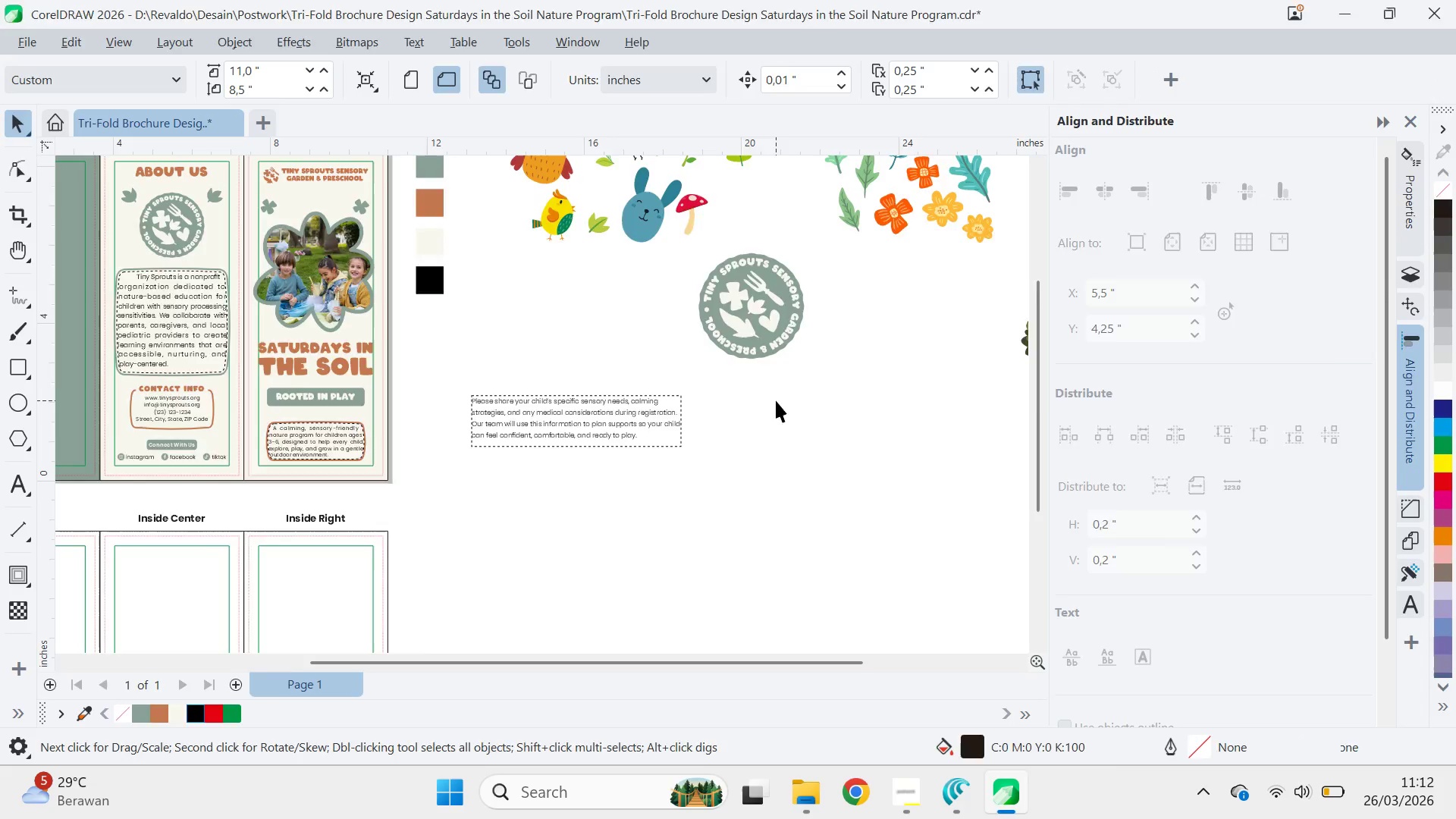 
key(Alt+Tab)